 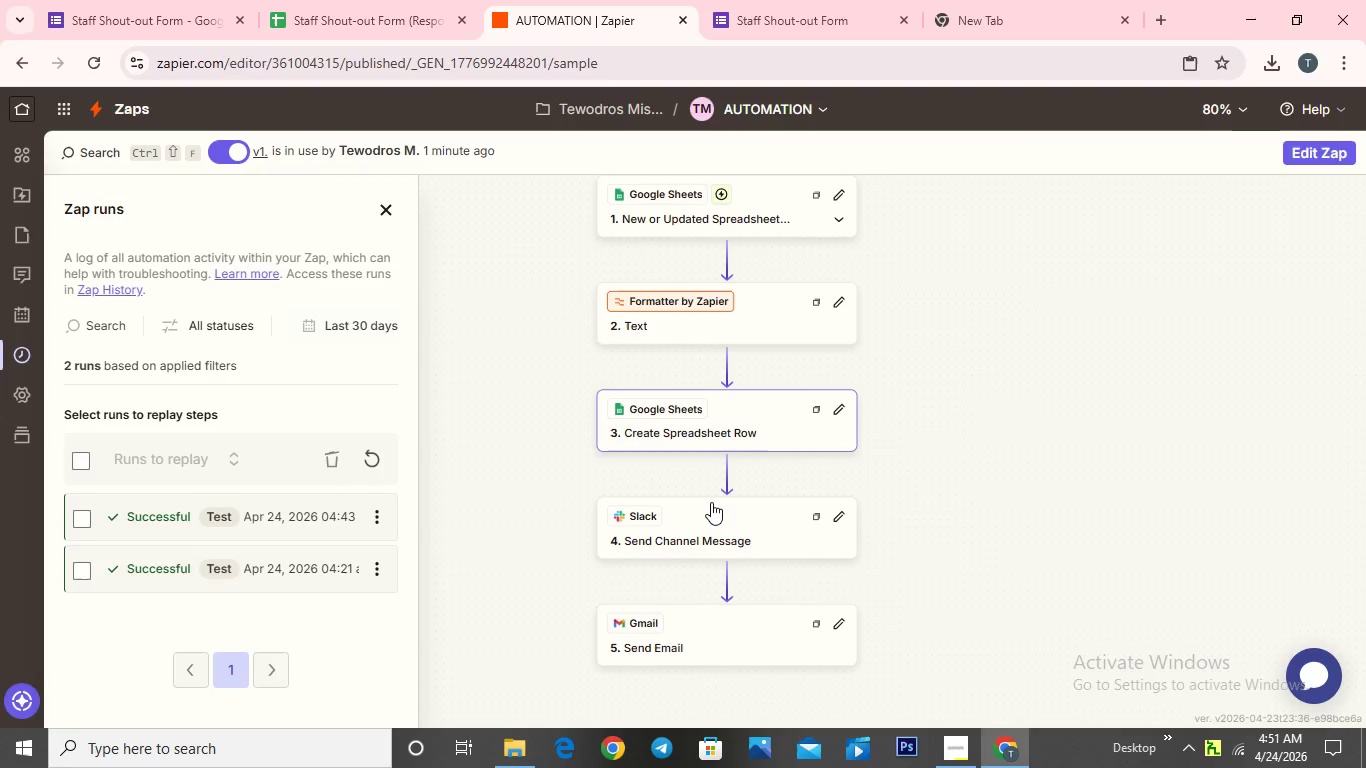 
scroll: coordinate [720, 495], scroll_direction: none, amount: 0.0
 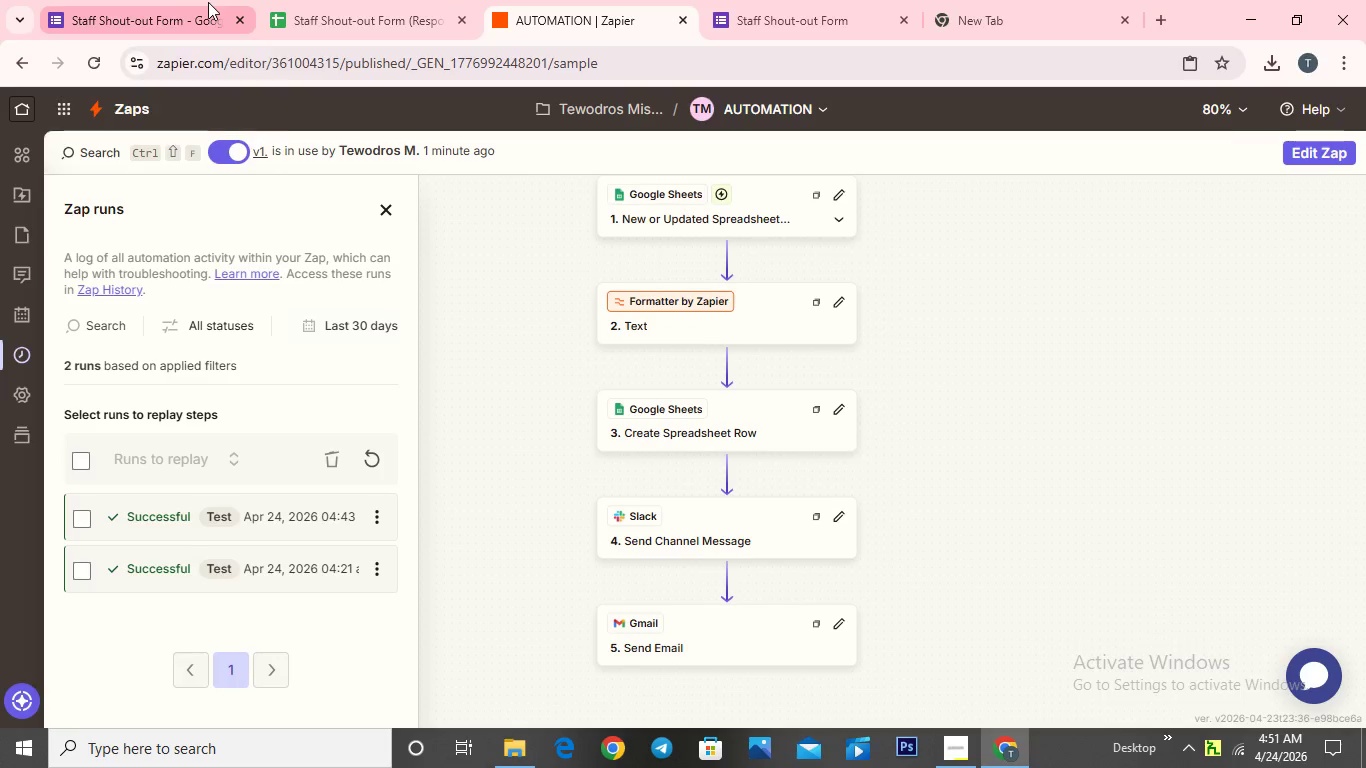 
left_click([191, 14])
 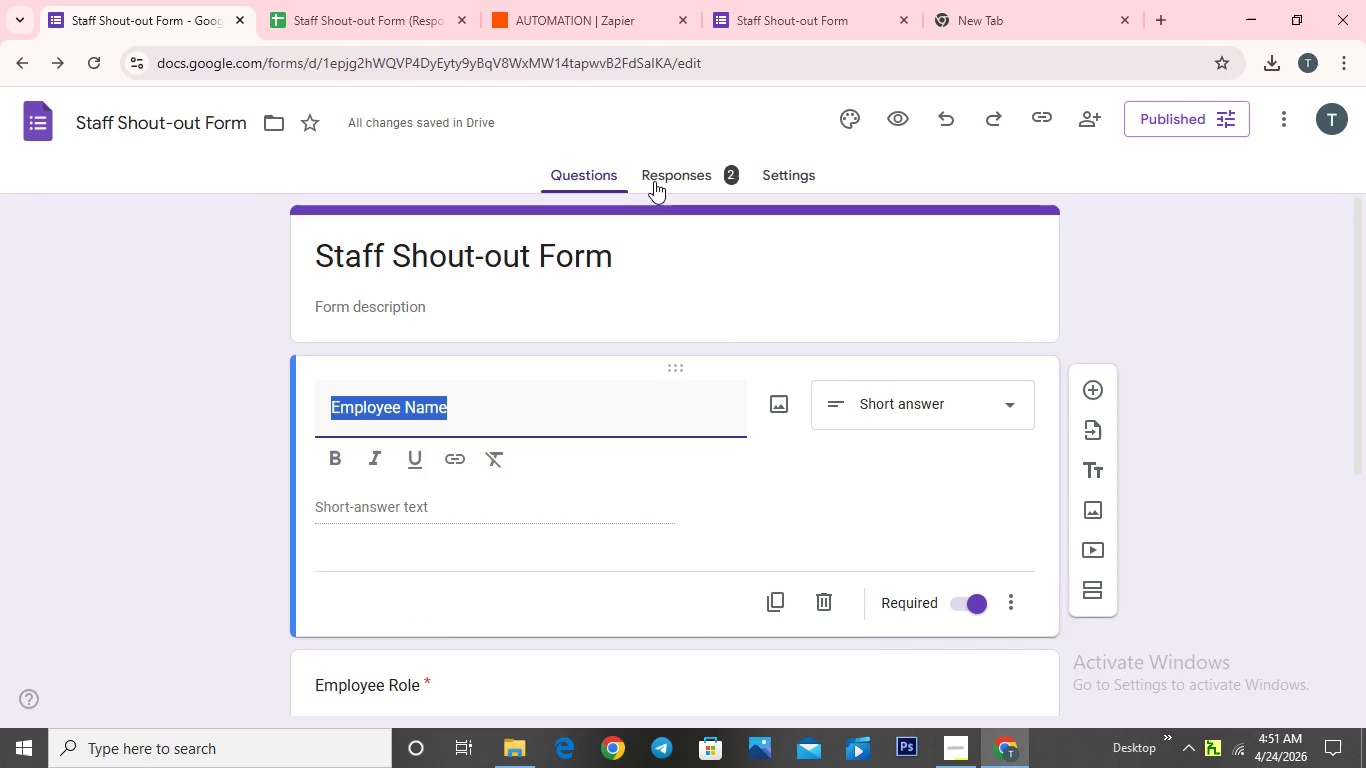 
left_click([670, 172])
 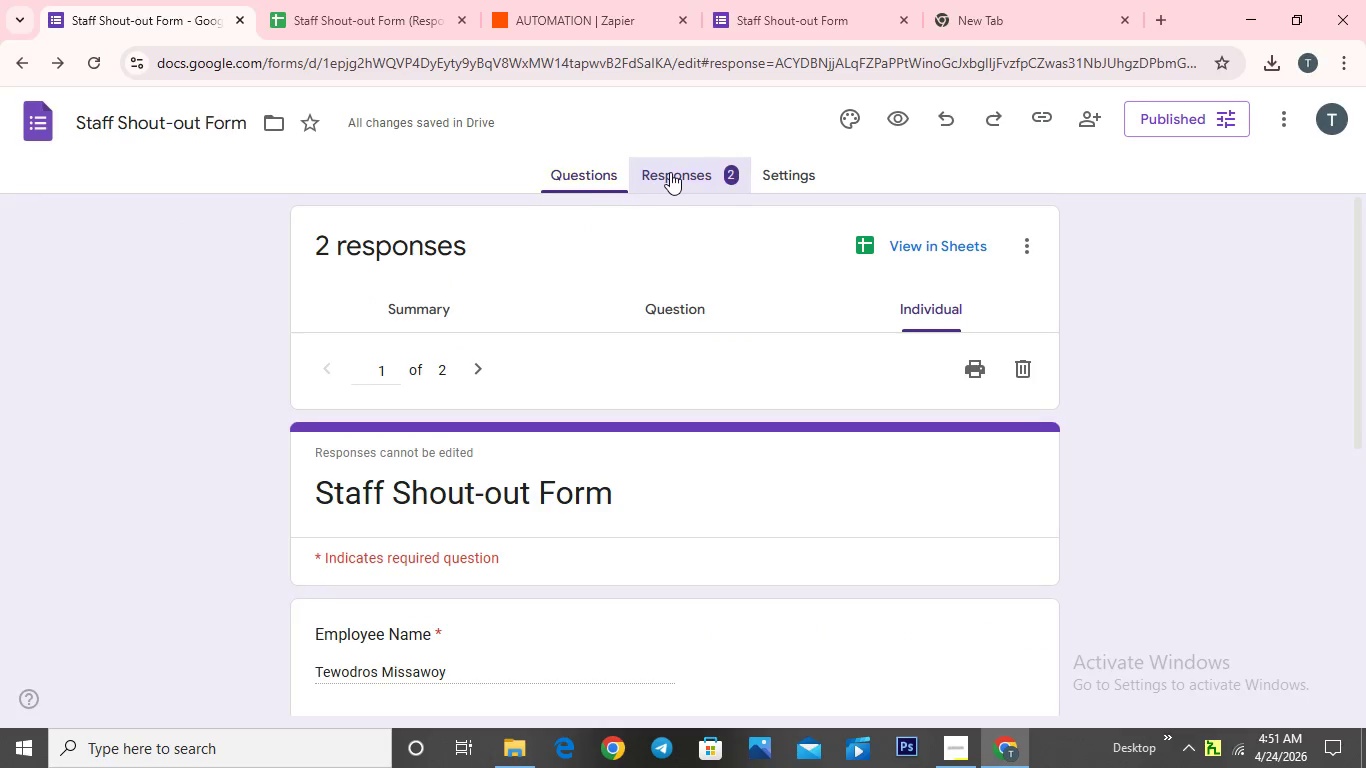 
scroll: coordinate [376, 395], scroll_direction: down, amount: 4.0
 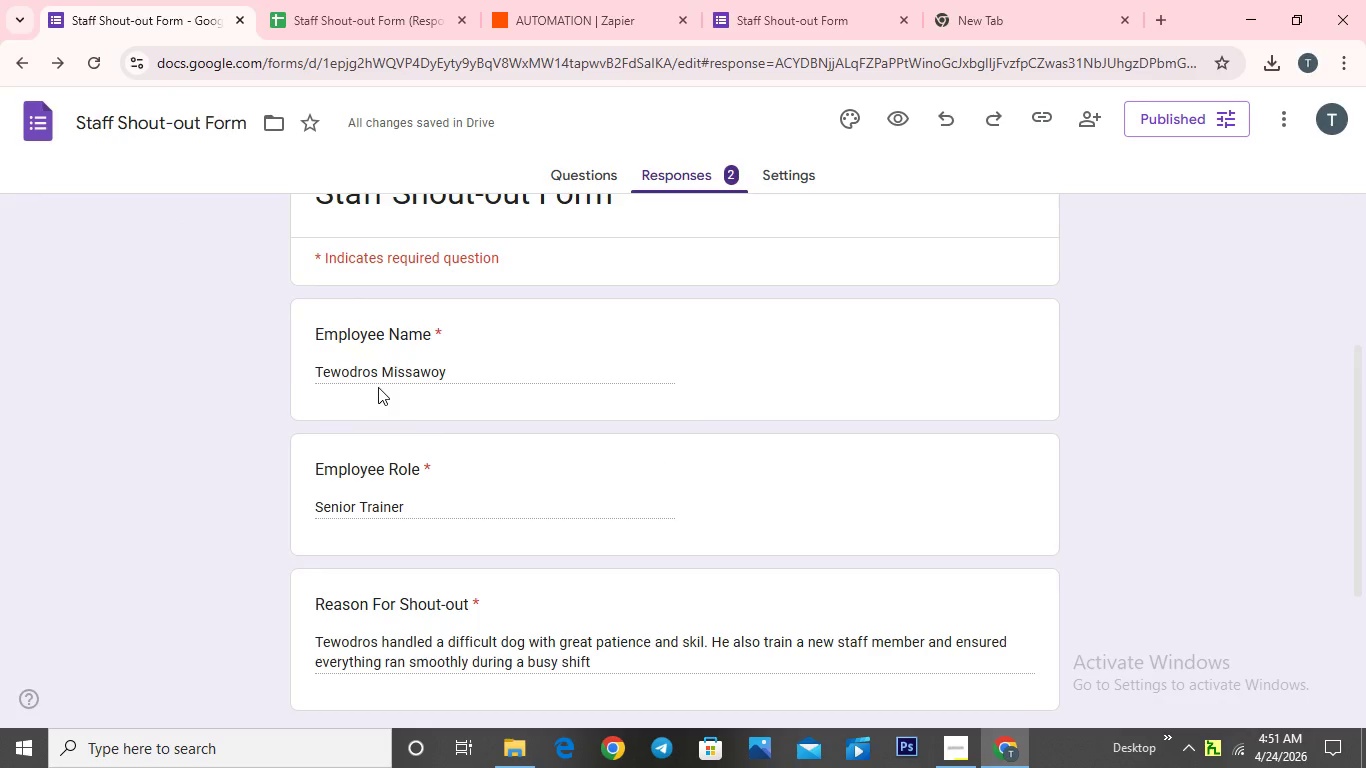 
scroll: coordinate [378, 386], scroll_direction: up, amount: 3.0
 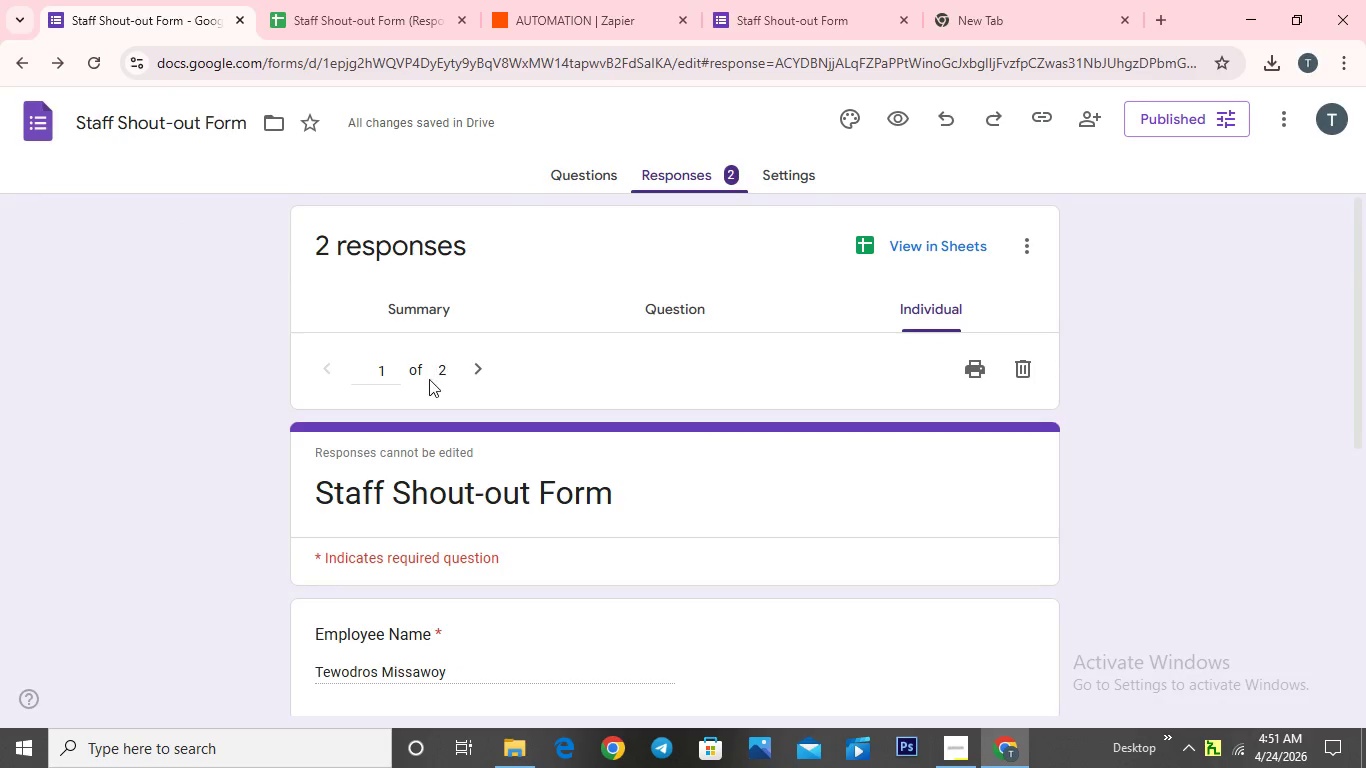 
scroll: coordinate [429, 379], scroll_direction: down, amount: 10.0
 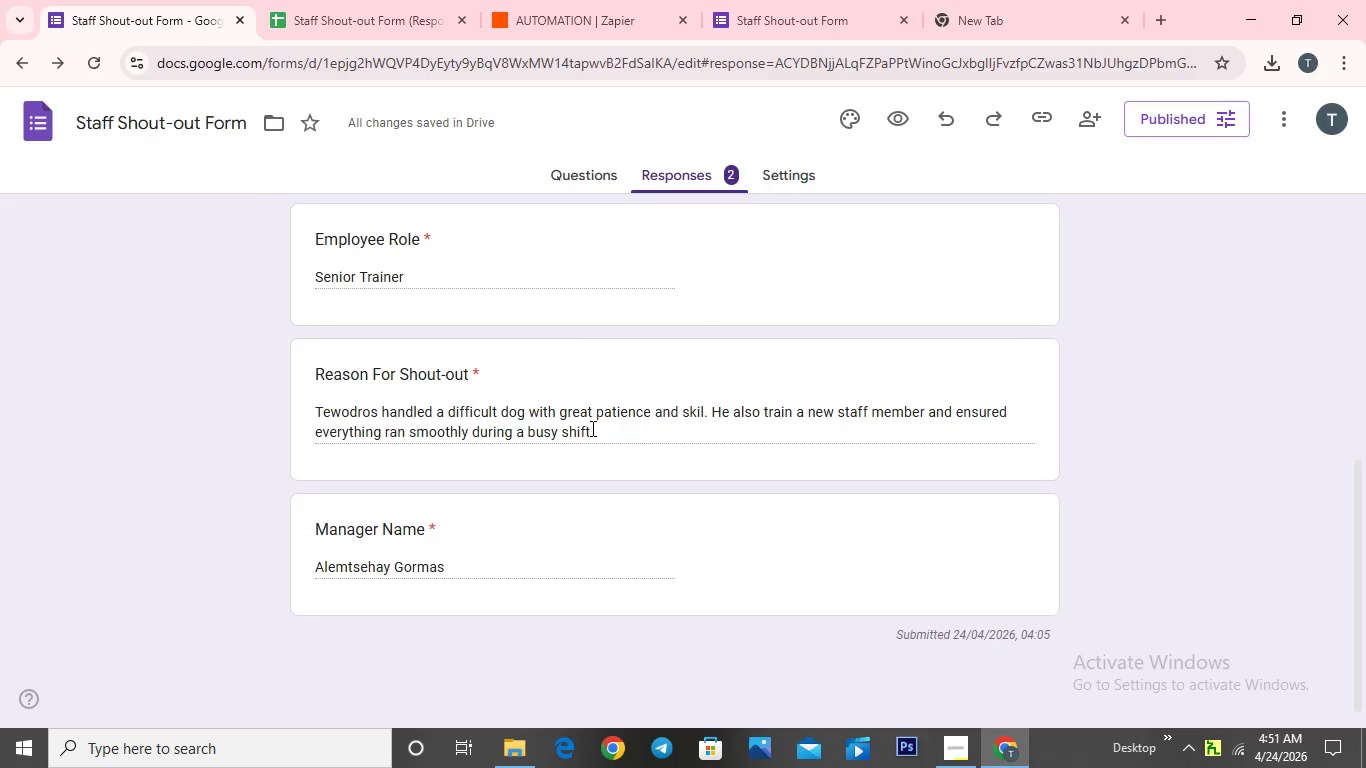 
left_click([591, 428])
 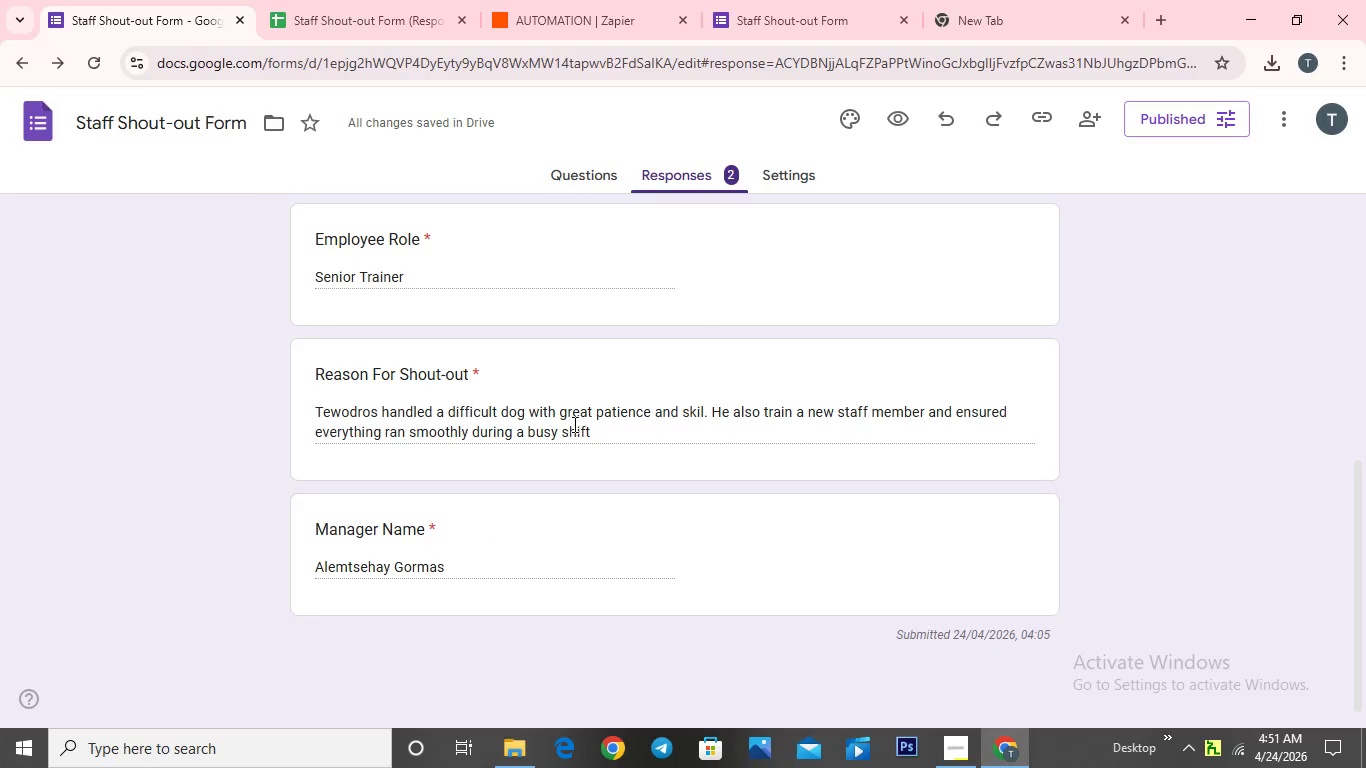 
left_click([576, 420])
 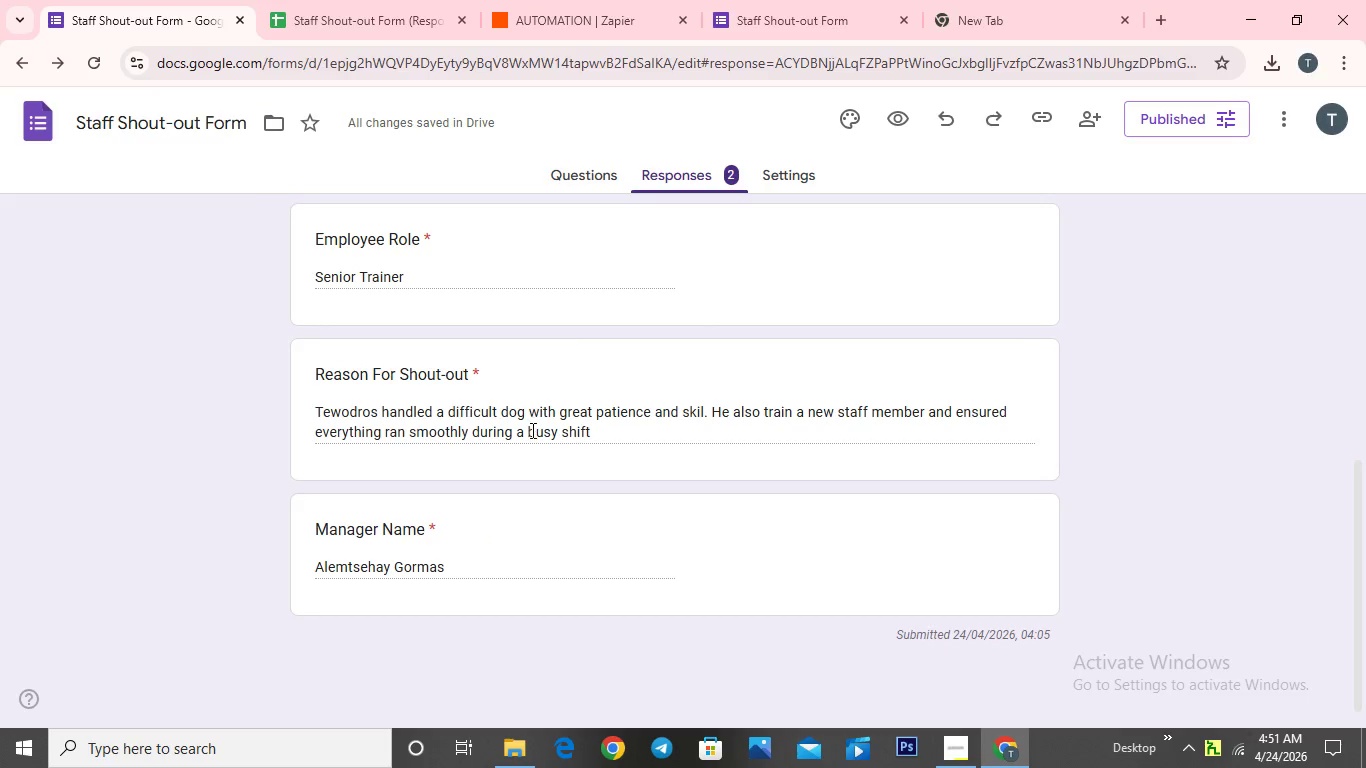 
scroll: coordinate [530, 433], scroll_direction: down, amount: 3.0
 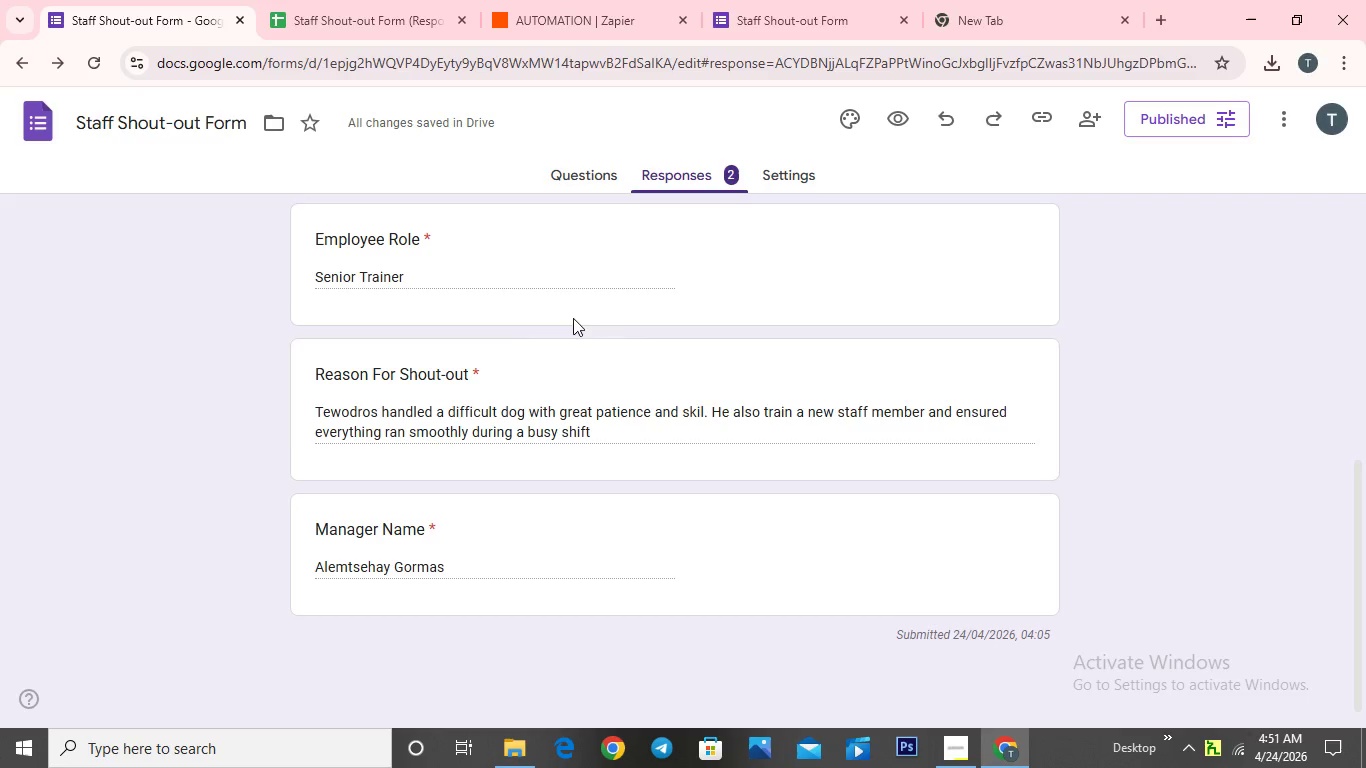 
scroll: coordinate [589, 314], scroll_direction: up, amount: 7.0
 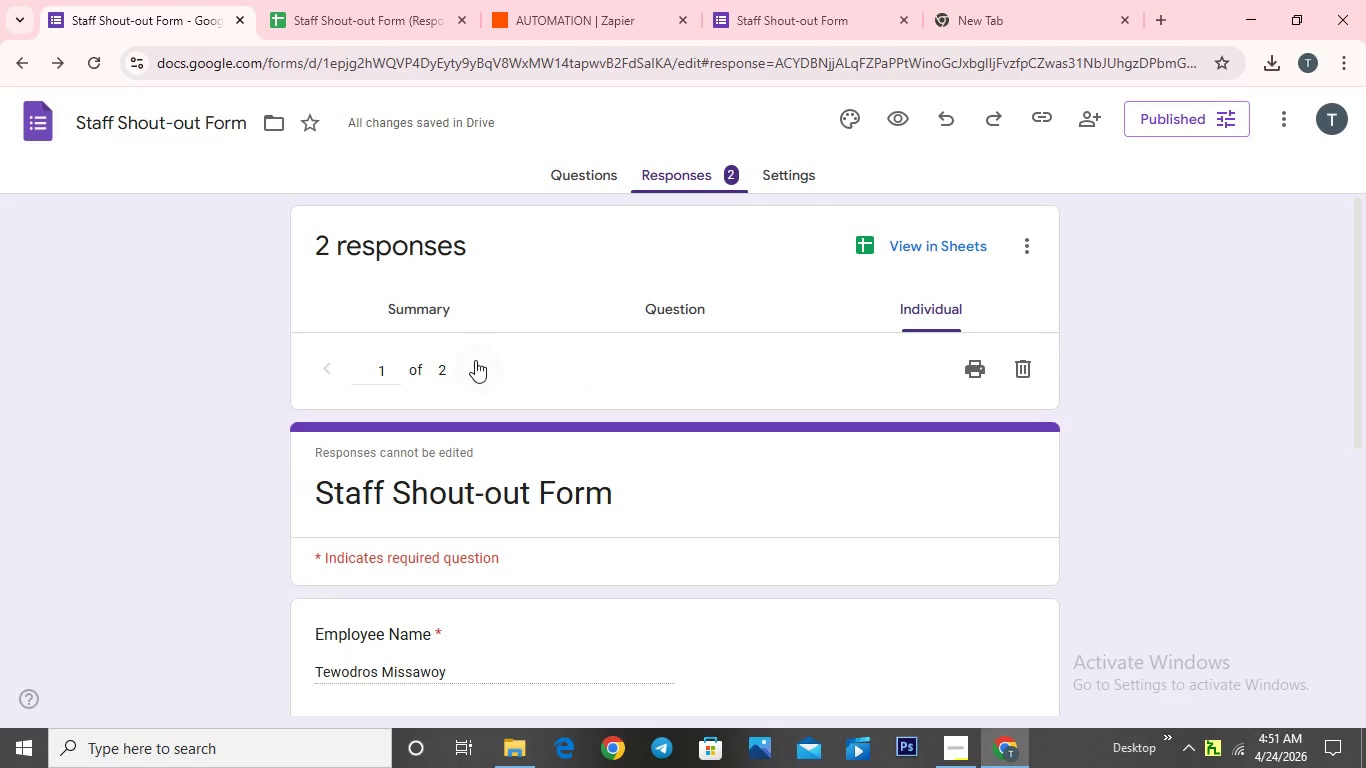 
left_click([475, 360])
 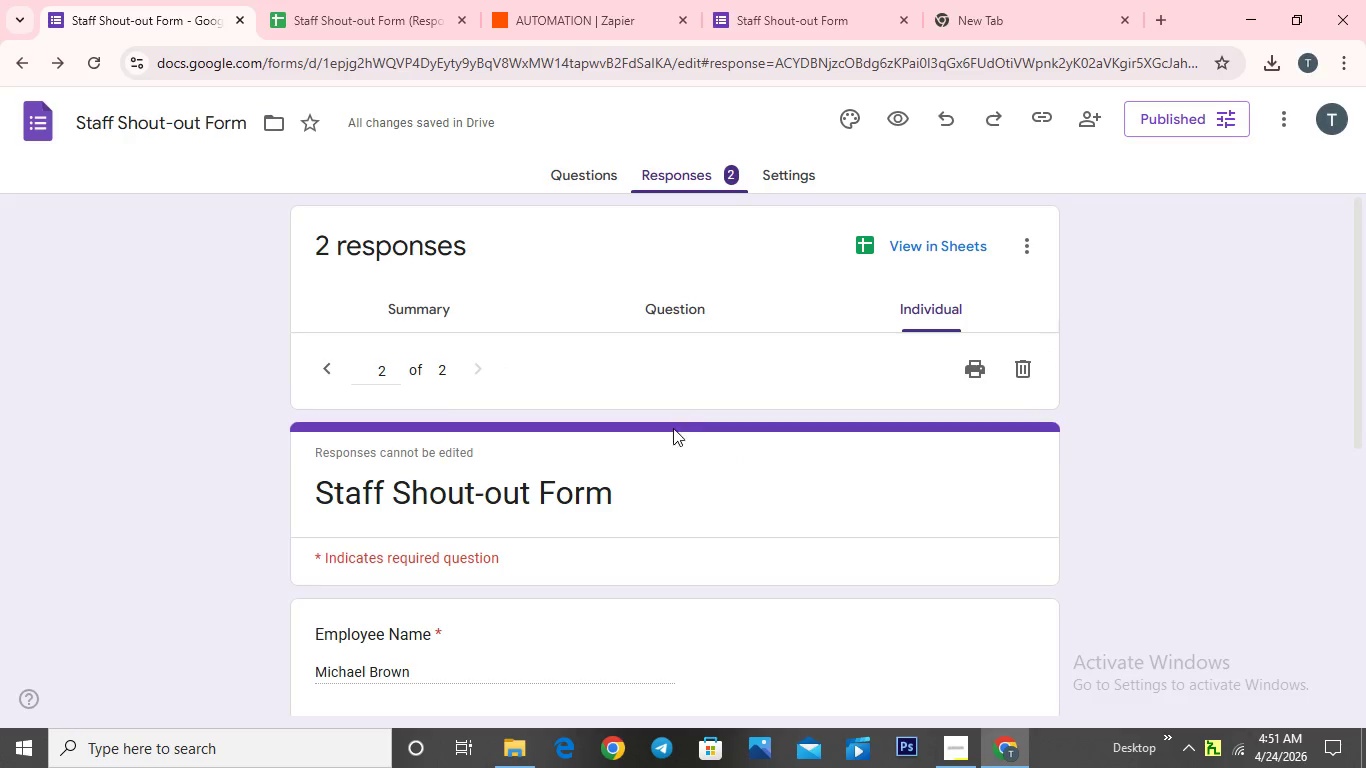 
scroll: coordinate [665, 434], scroll_direction: down, amount: 6.0
 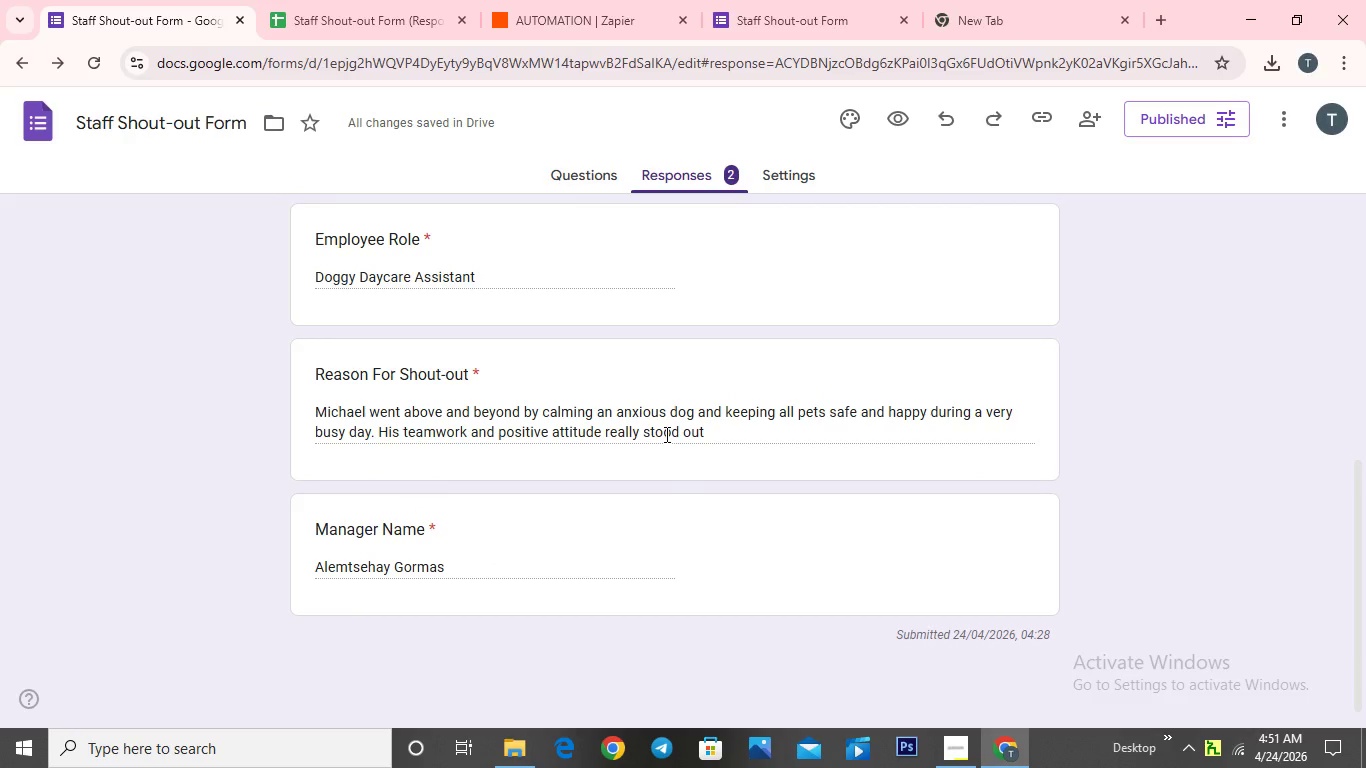 
scroll: coordinate [665, 434], scroll_direction: up, amount: 4.0
 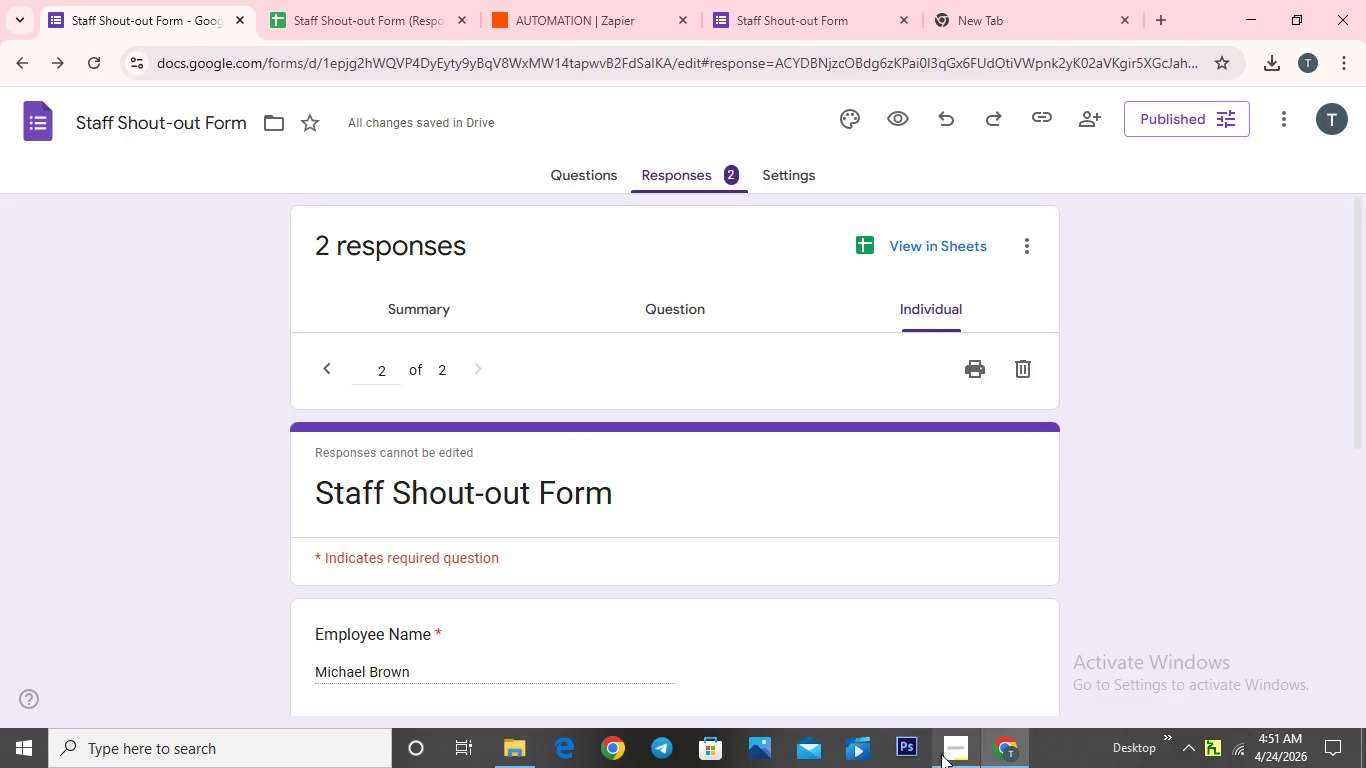 
left_click([956, 751])